 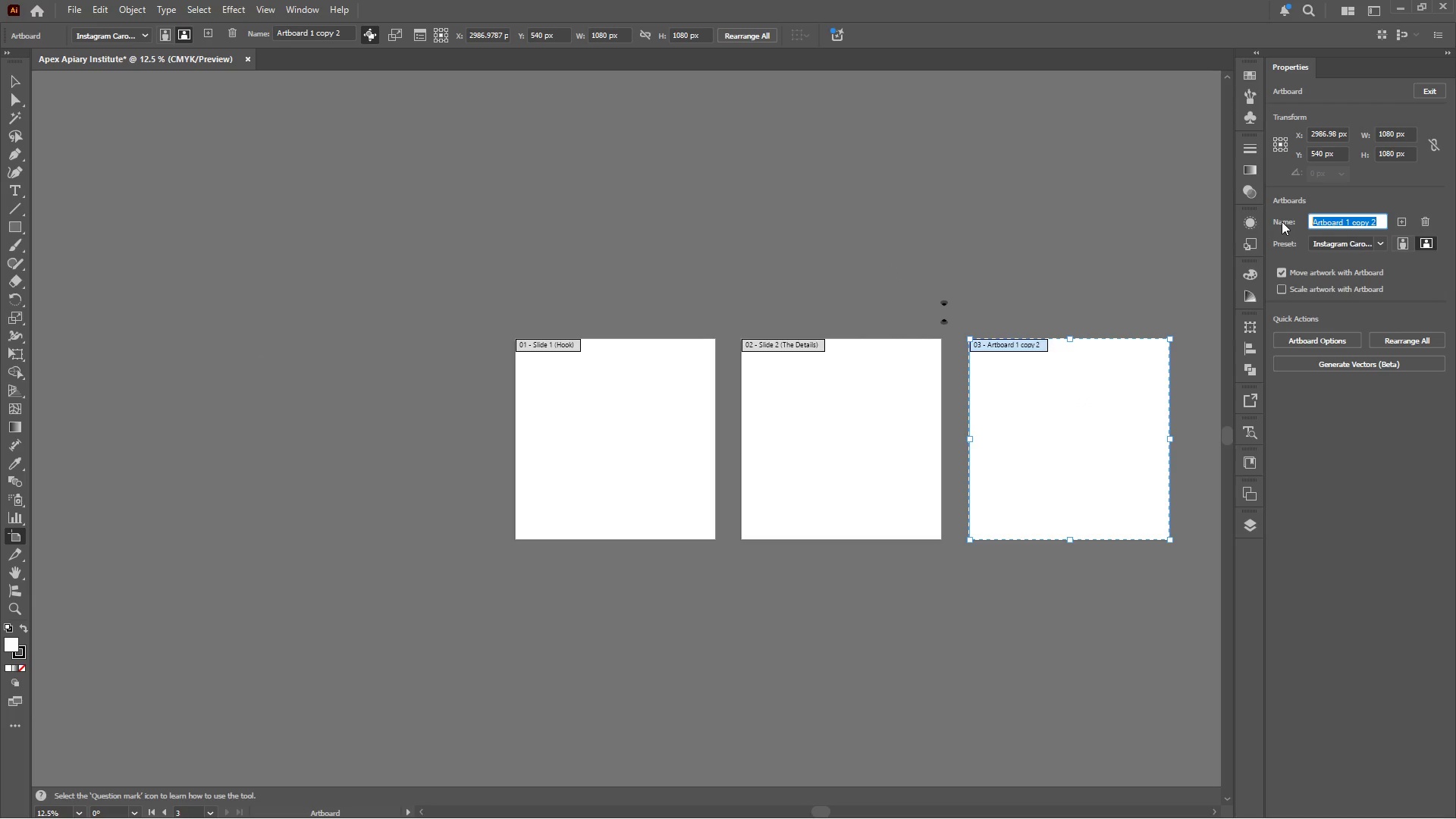 
key(Control+V)
 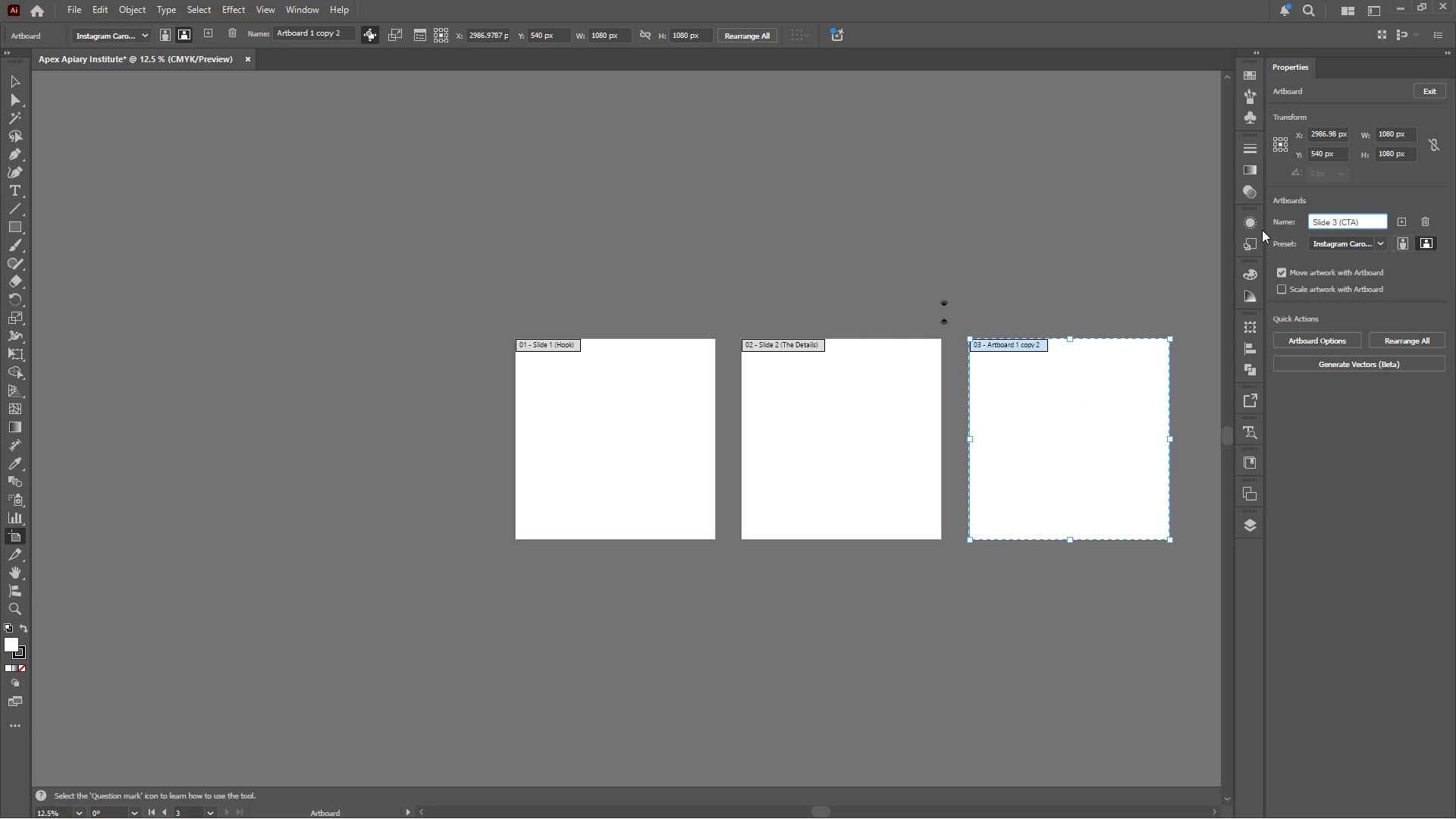 
key(Enter)
 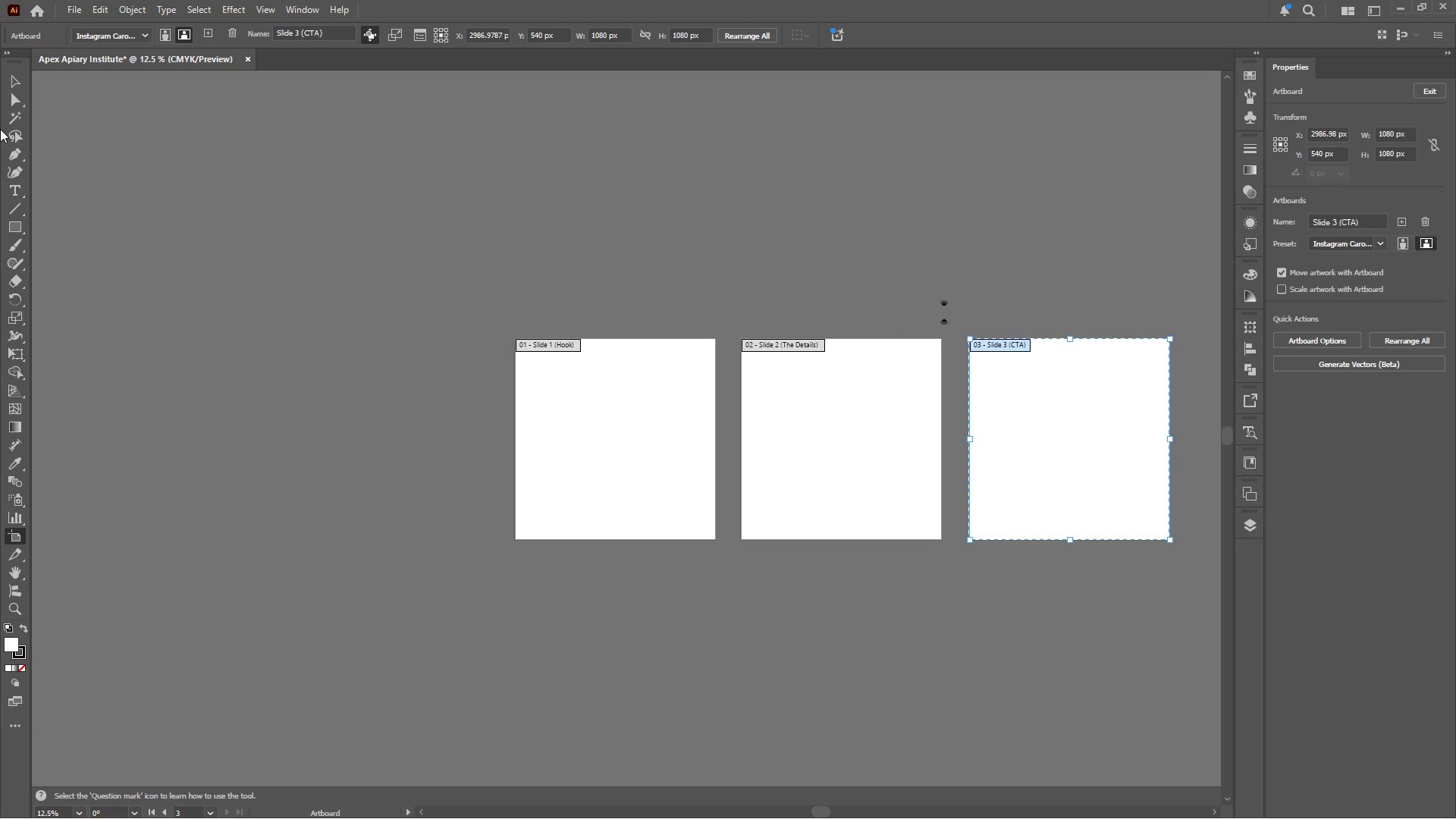 
left_click([17, 80])
 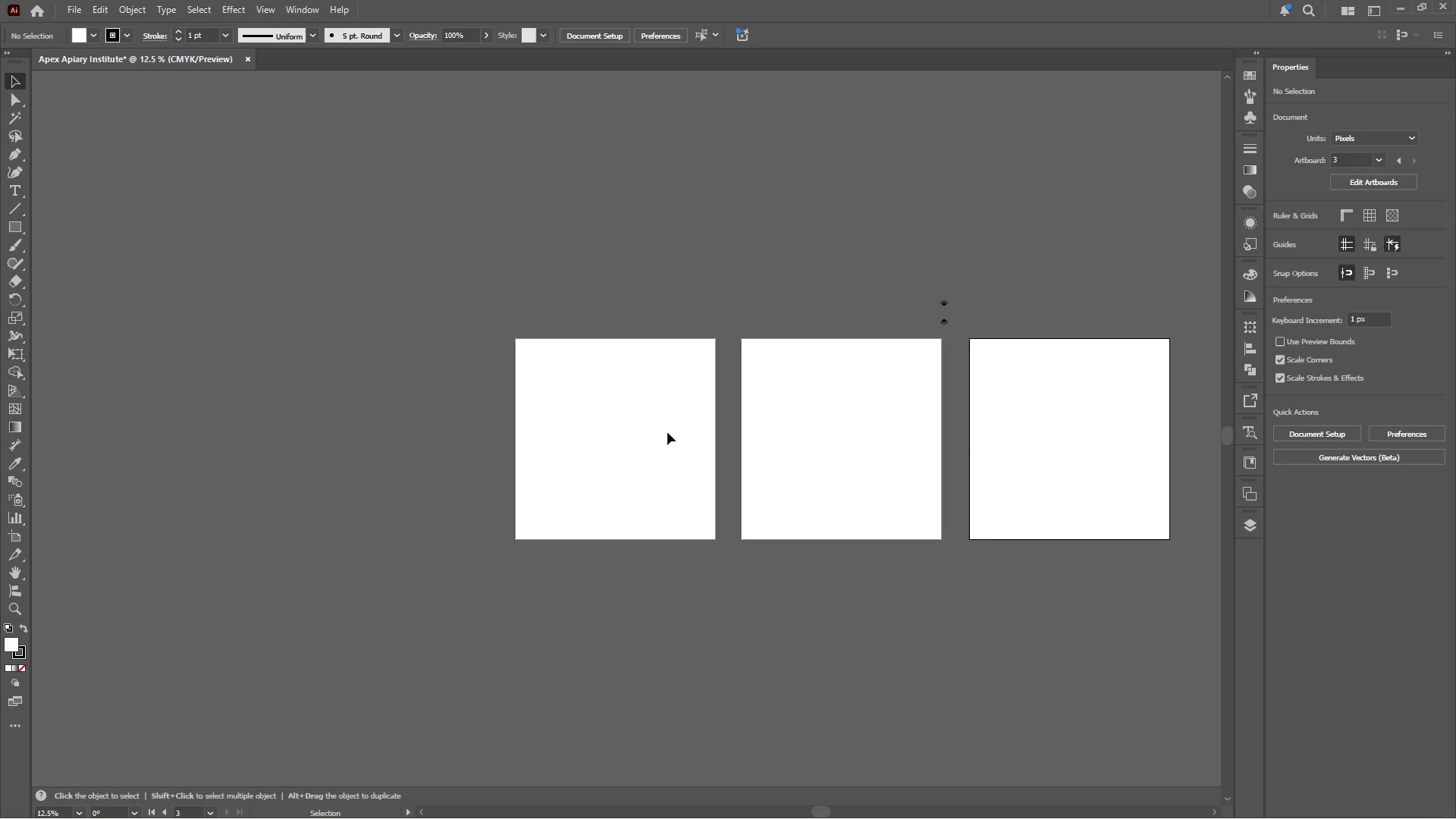 
hold_key(key=AltLeft, duration=0.62)
scroll: coordinate [811, 495], scroll_direction: up, amount: 1.0
 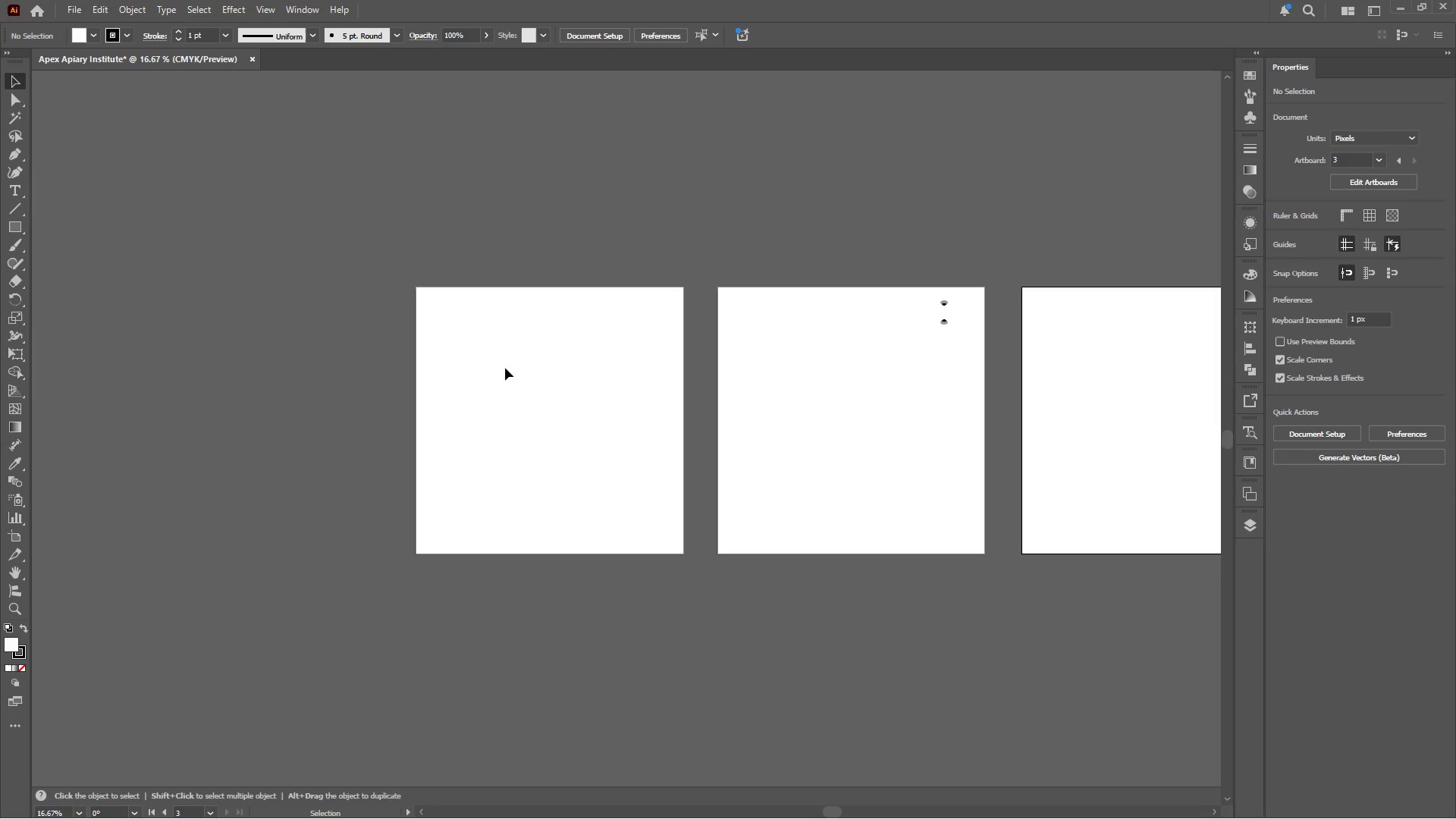 
left_click([497, 375])
 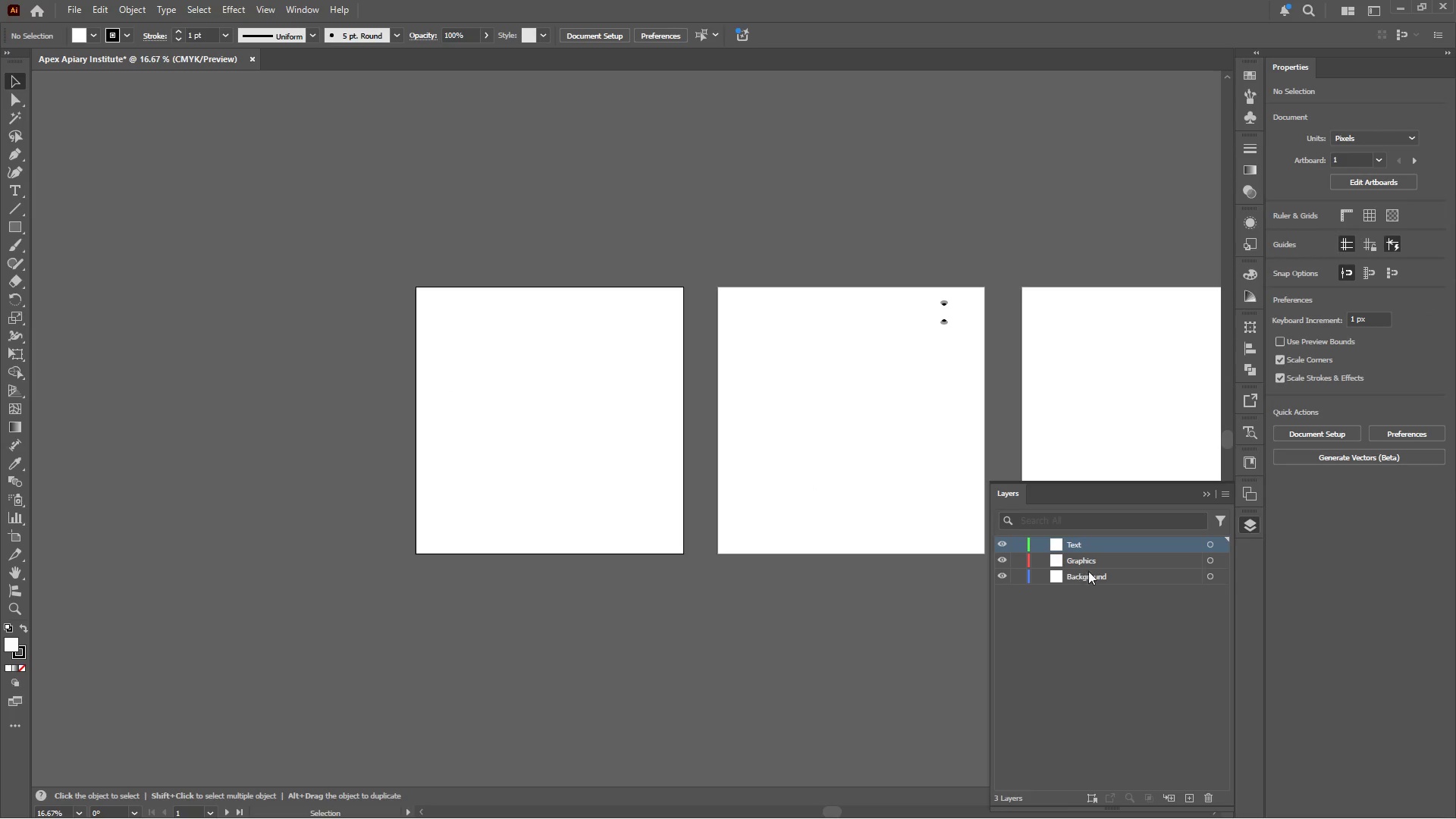 
double_click([736, 582])
 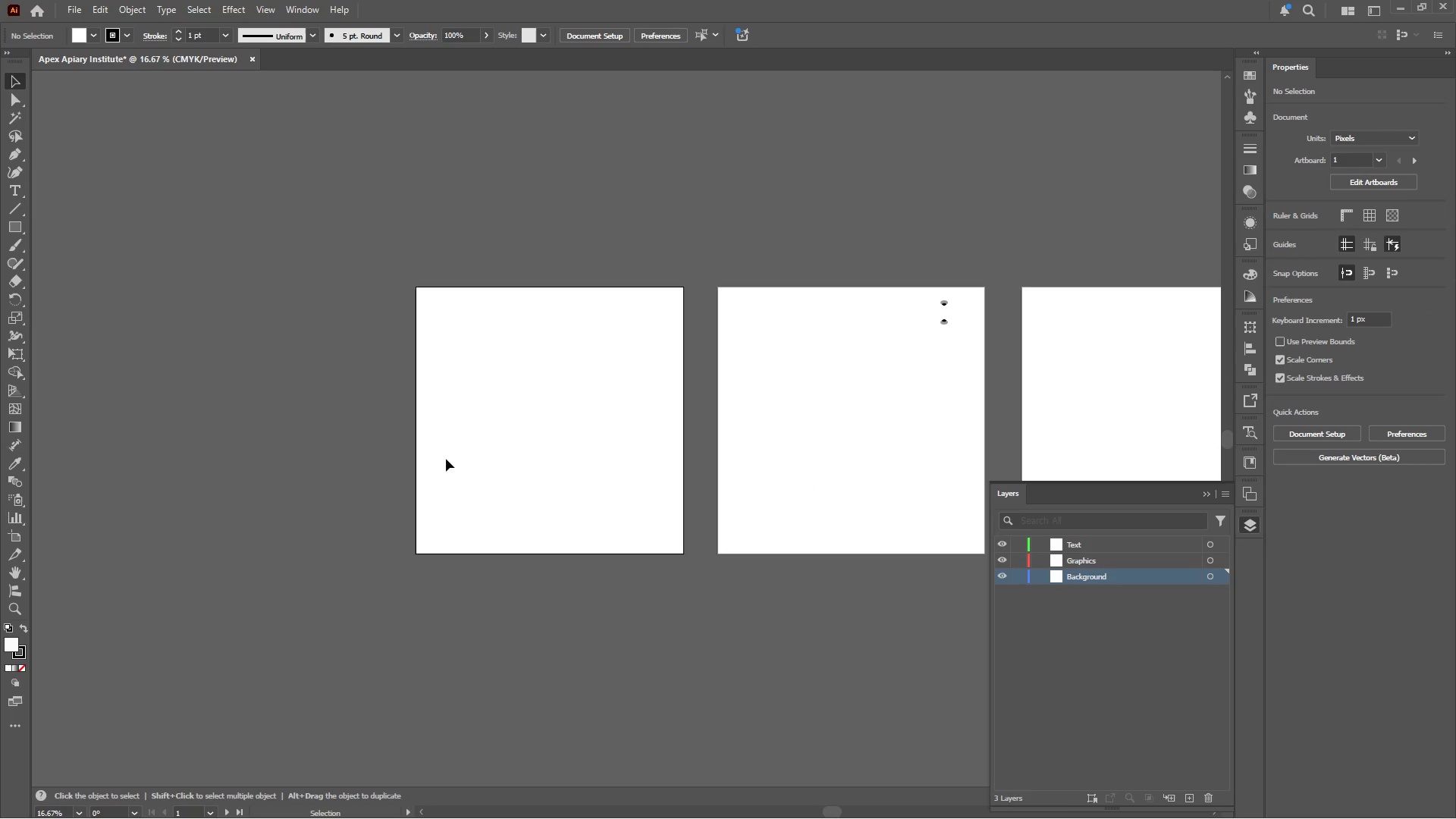 
hold_key(key=AltLeft, duration=0.36)
scroll: coordinate [366, 328], scroll_direction: up, amount: 1.0
 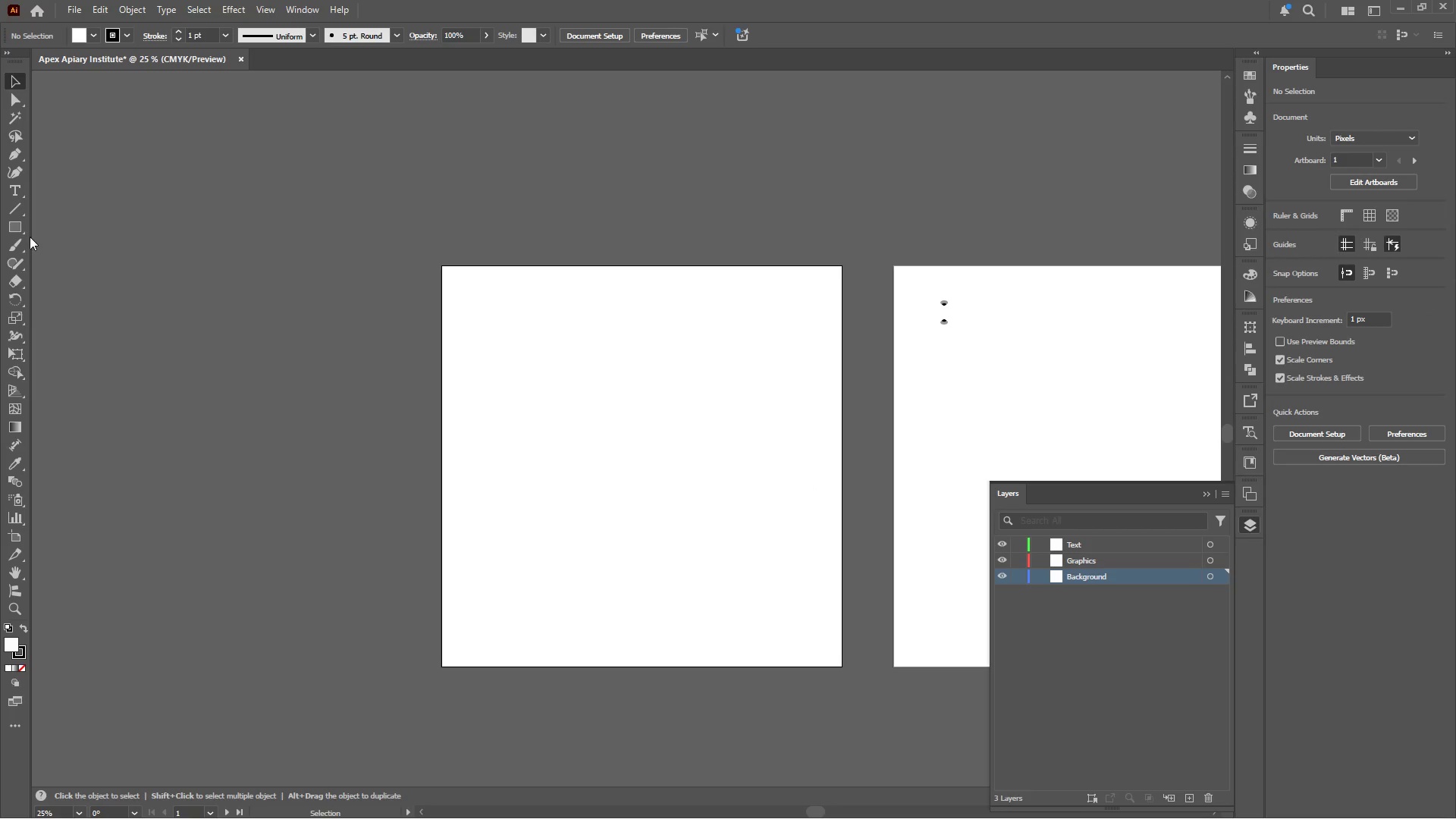 
left_click([10, 226])
 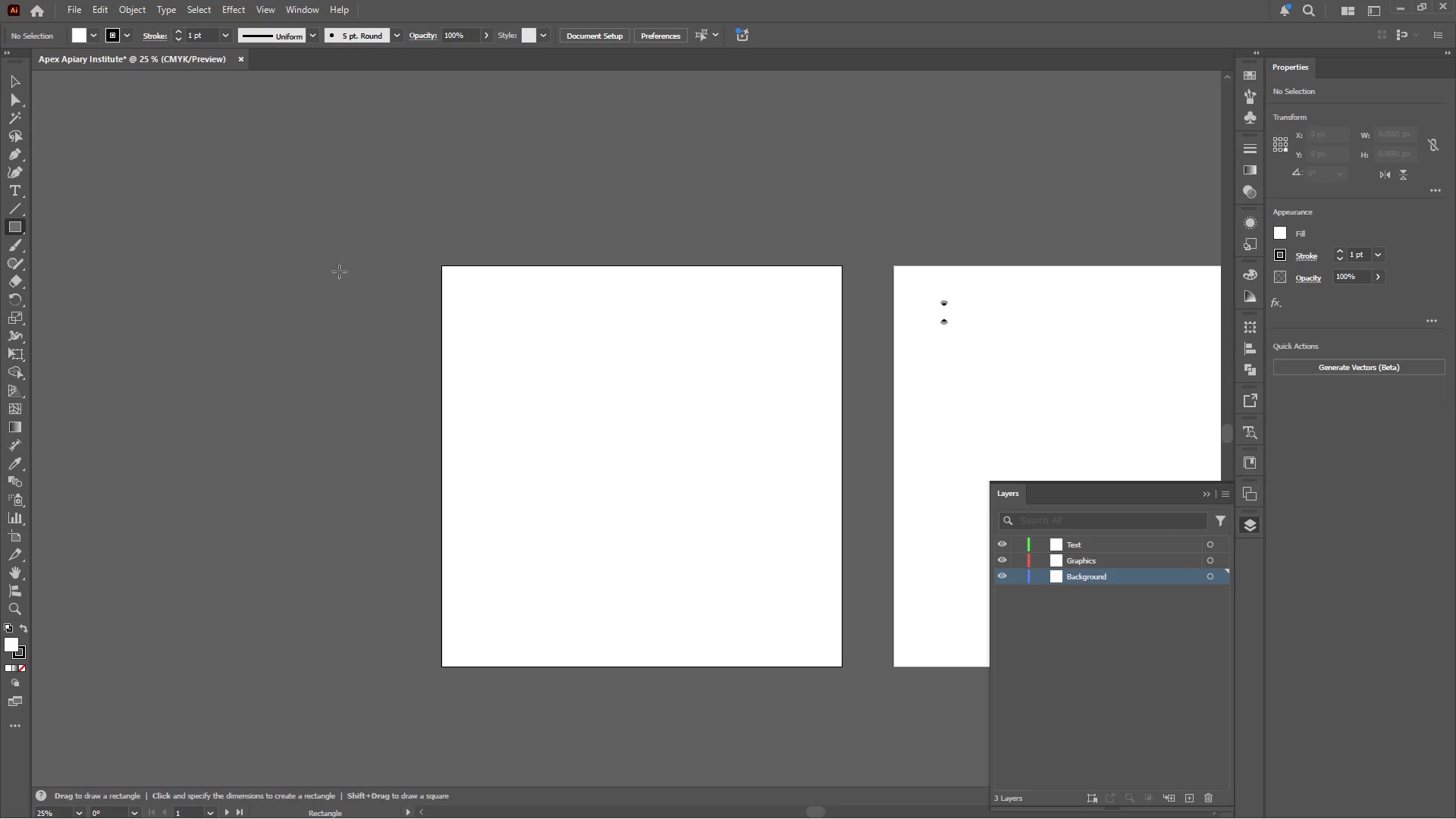 
hold_key(key=AltLeft, duration=0.48)
scroll: coordinate [386, 278], scroll_direction: up, amount: 1.0
 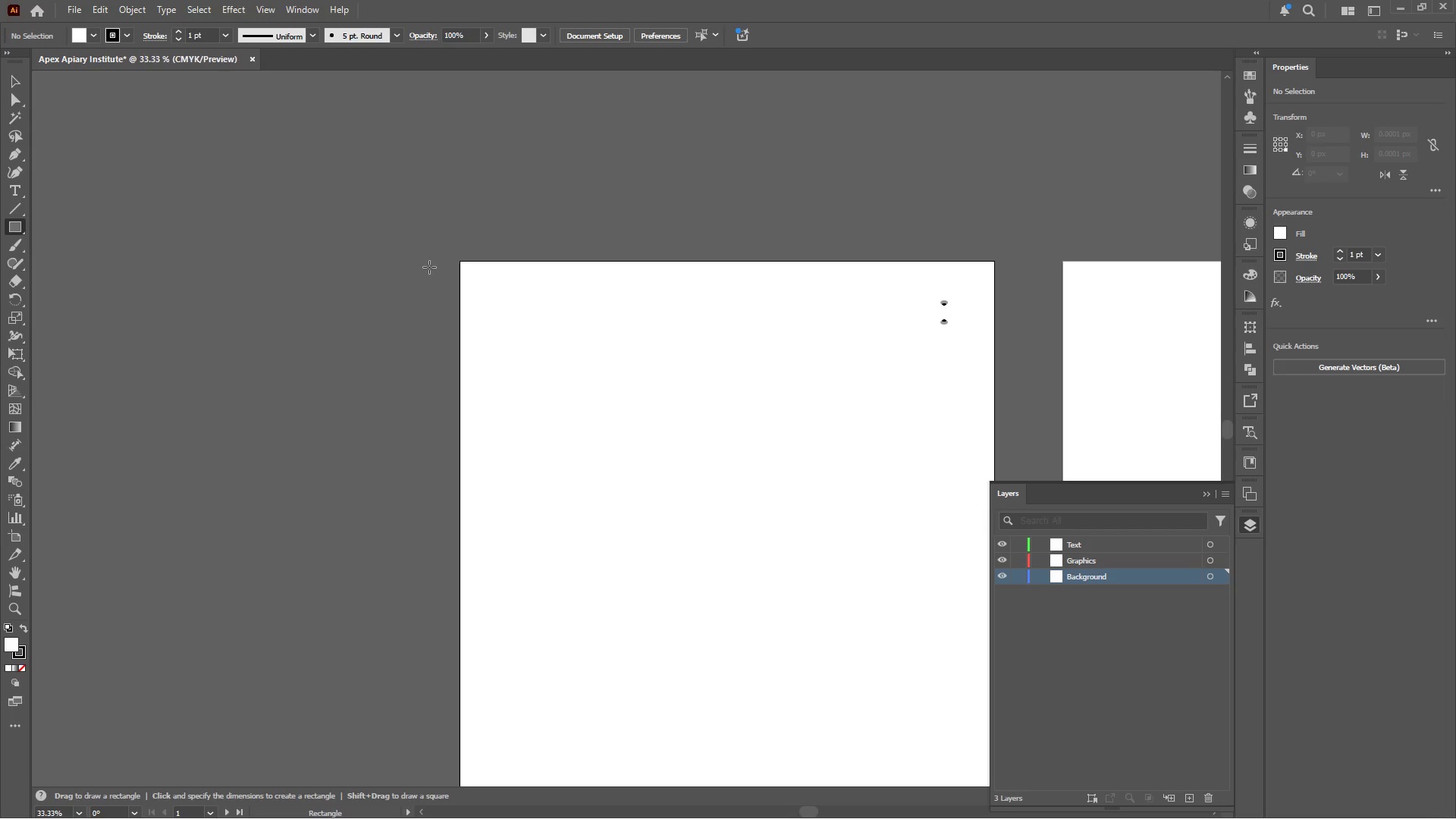 
hold_key(key=ShiftLeft, duration=2.17)
left_click_drag(start_coordinate=[436, 262], to_coordinate=[354, 340])
 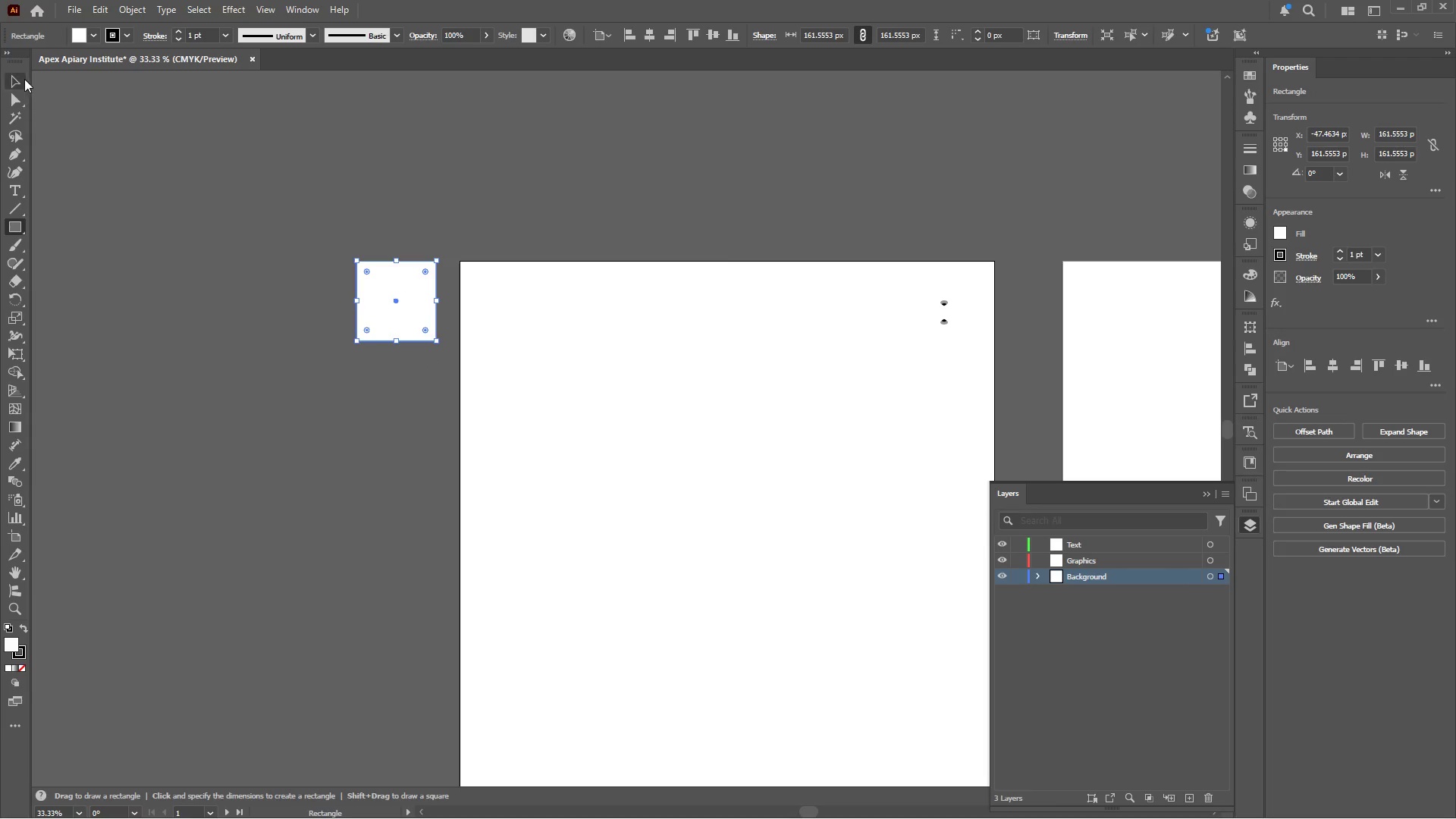 
left_click([23, 77])
 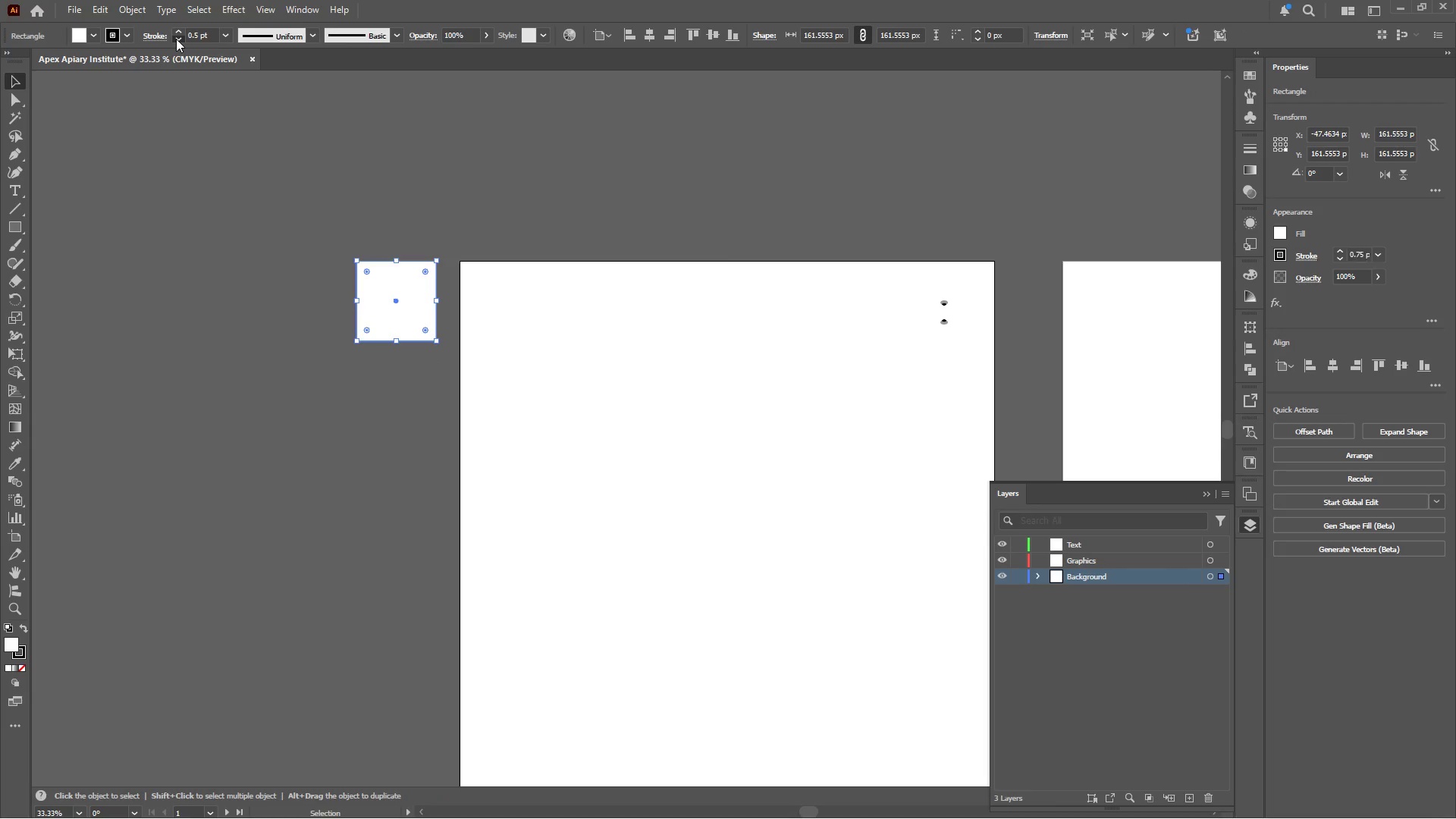 
left_click([176, 39])
 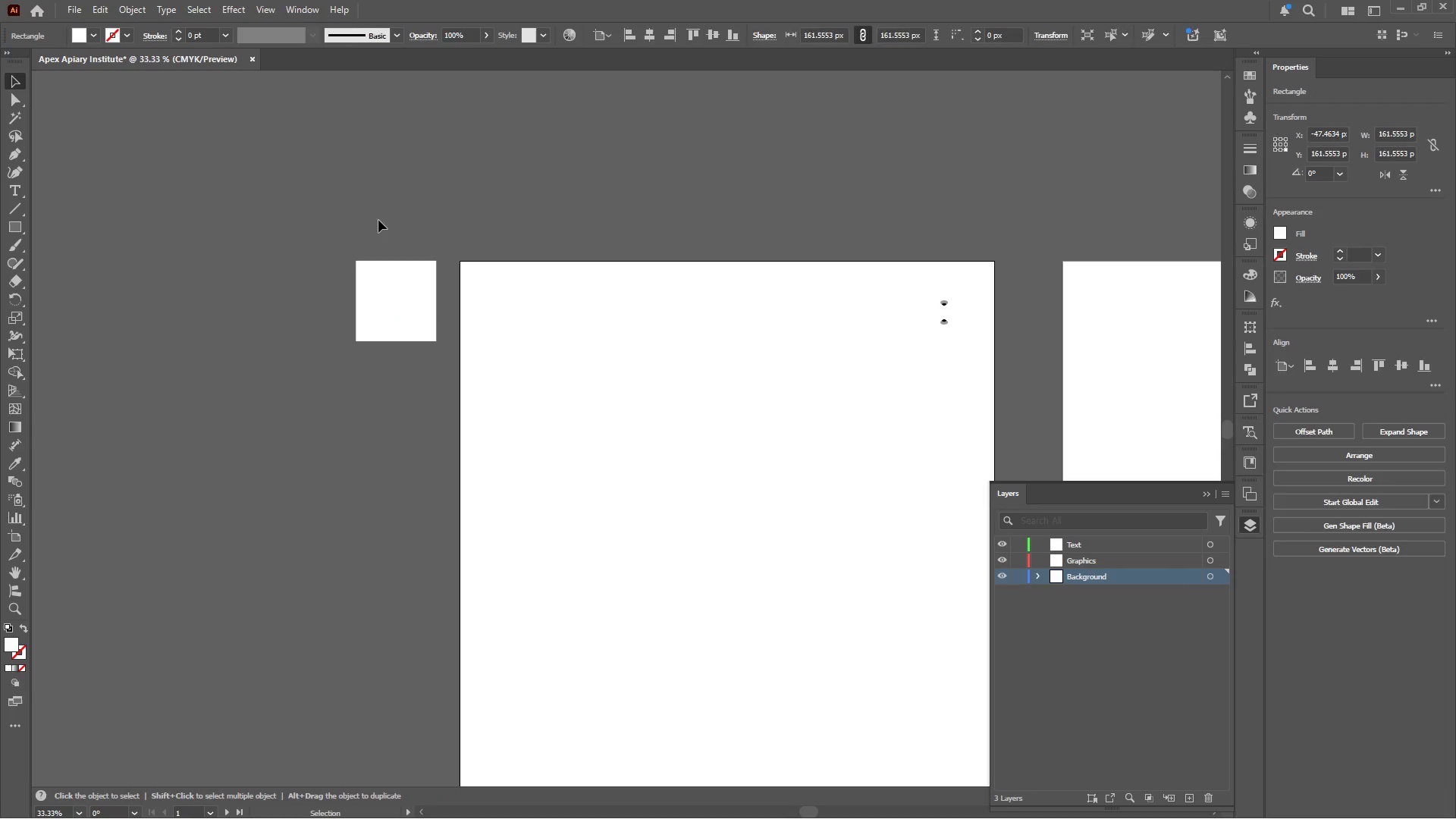 
double_click([429, 220])
 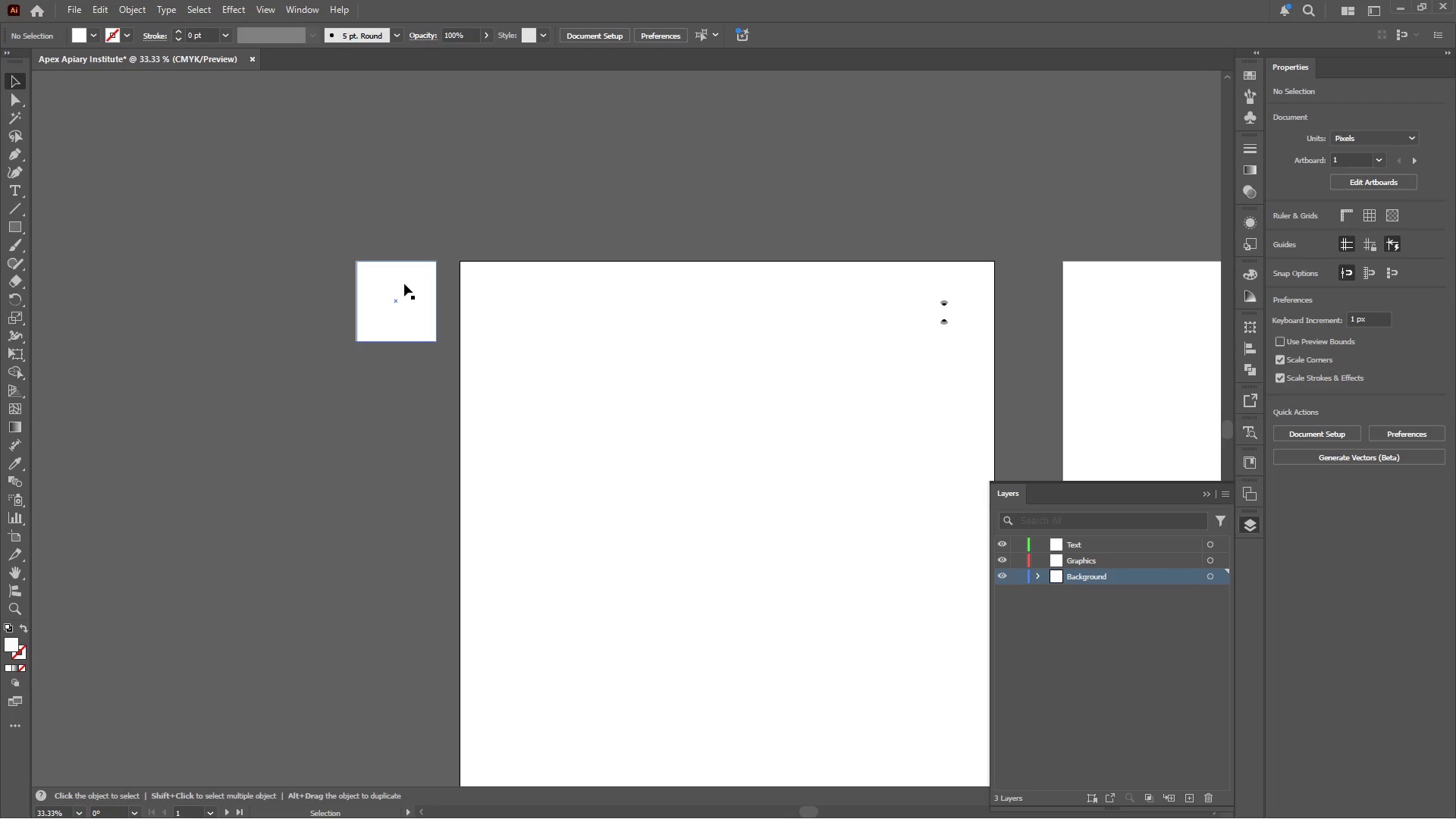 
left_click_drag(start_coordinate=[404, 284], to_coordinate=[406, 375])
 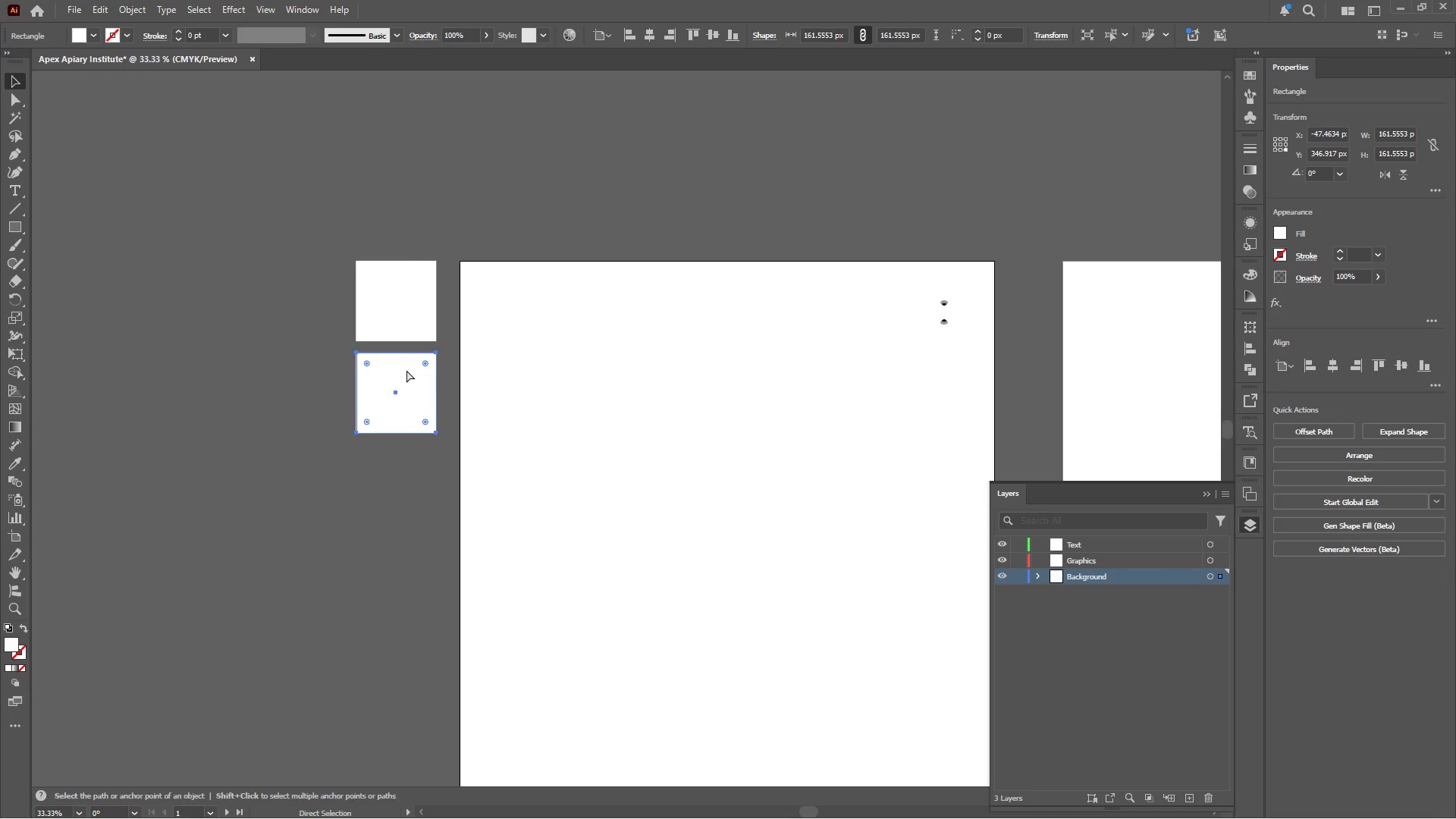 
hold_key(key=AltLeft, duration=1.47)
 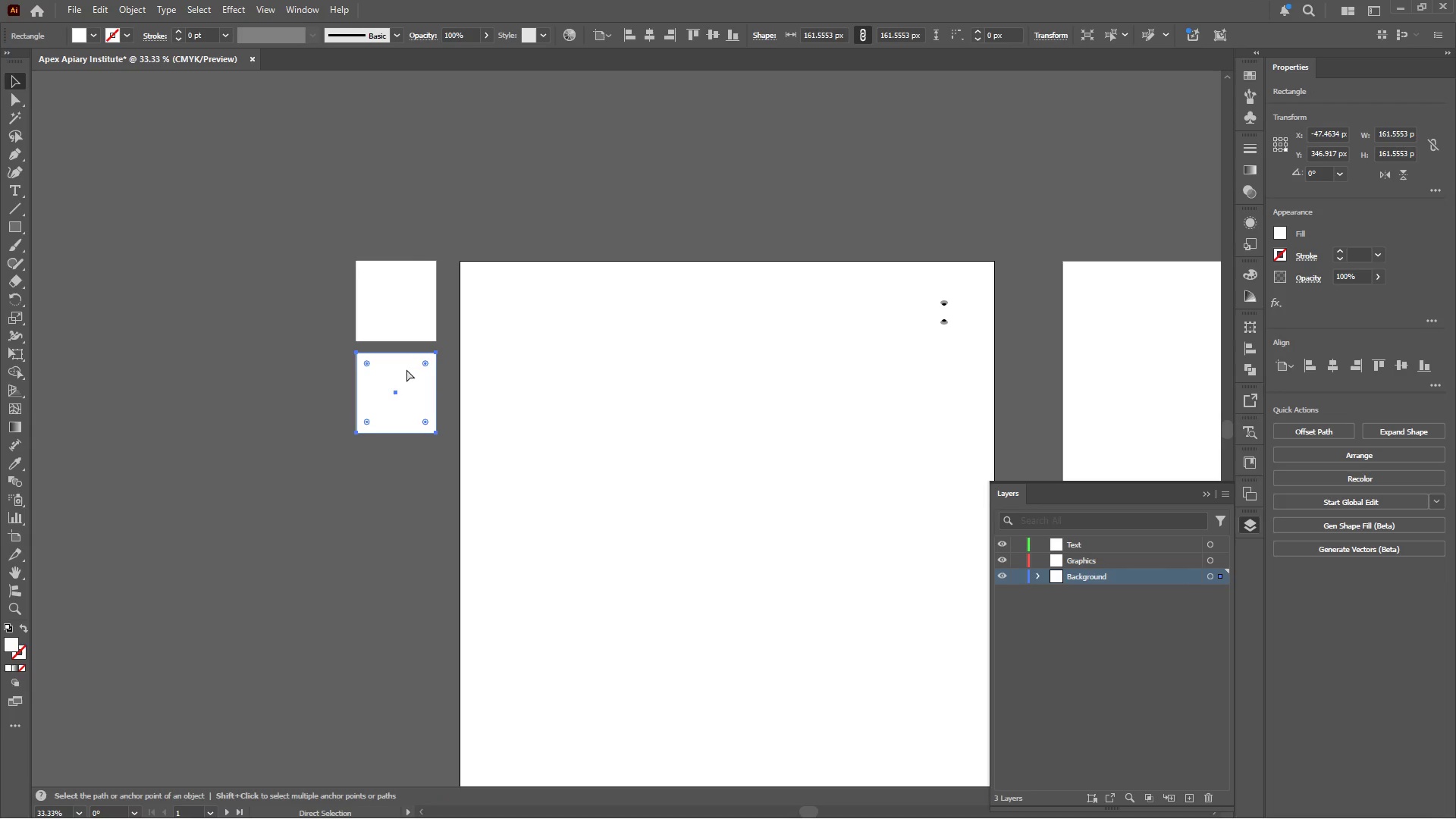 
hold_key(key=ShiftLeft, duration=1.31)
 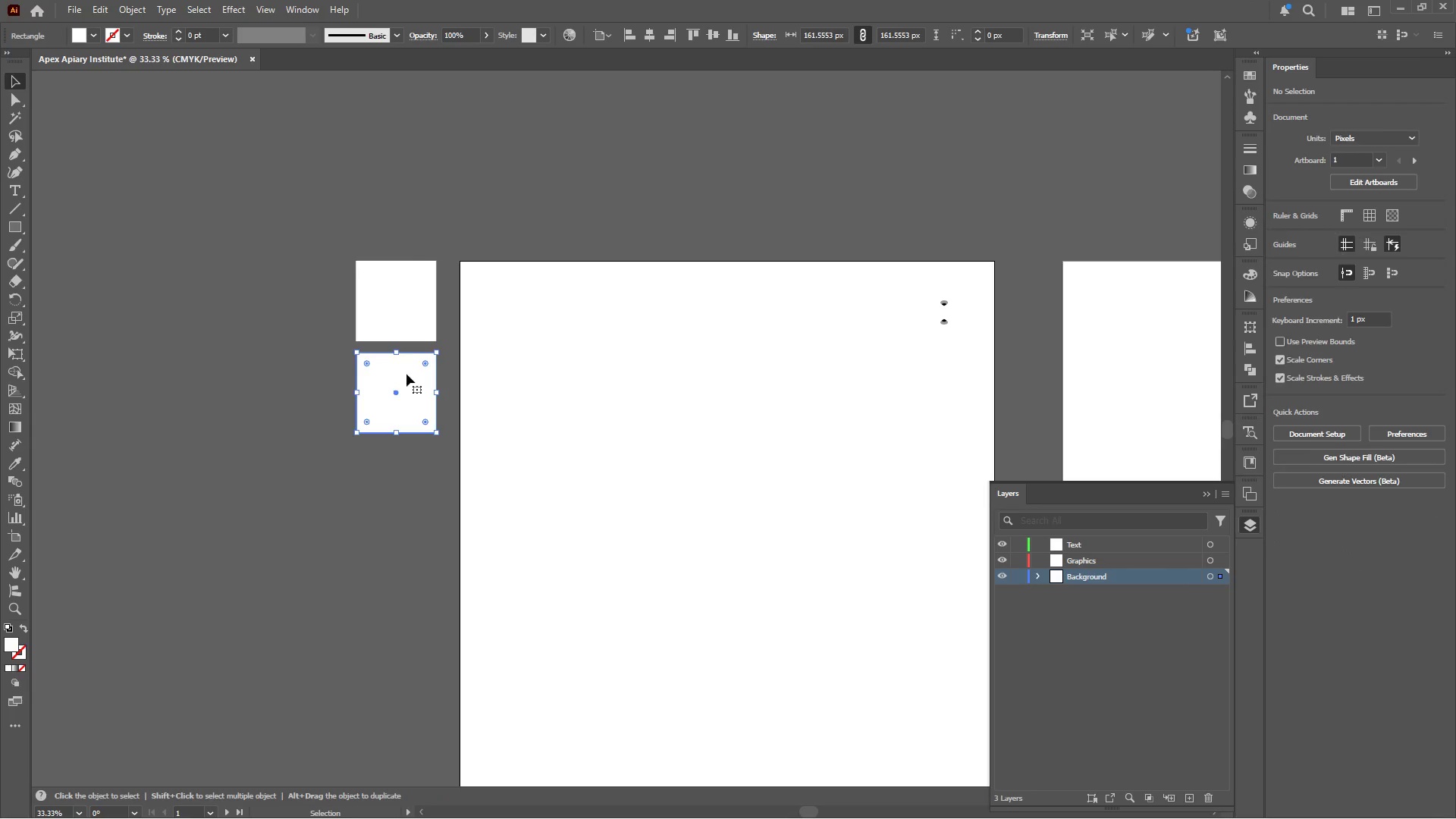 
key(Control+D)
 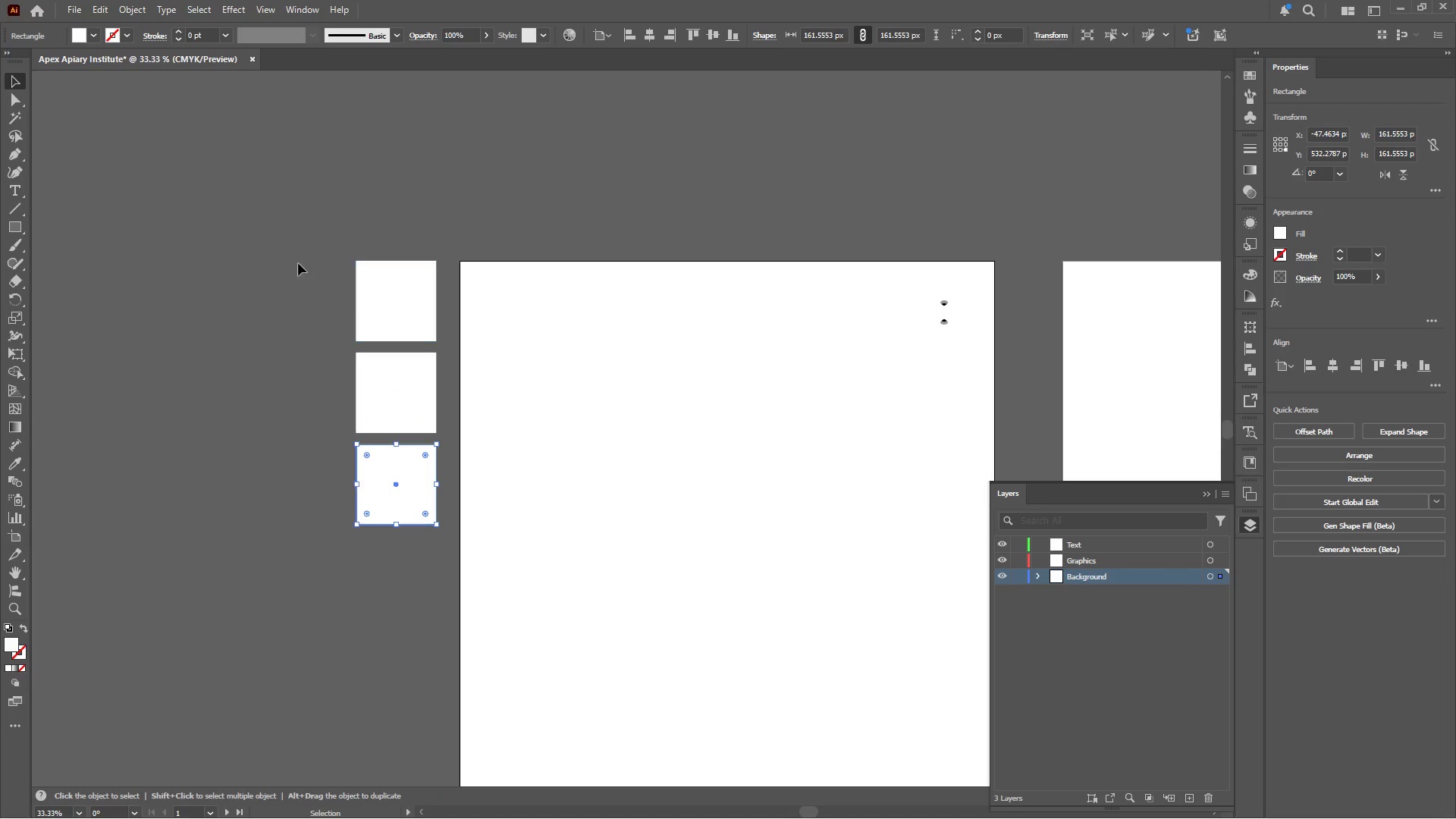 
left_click([279, 243])
 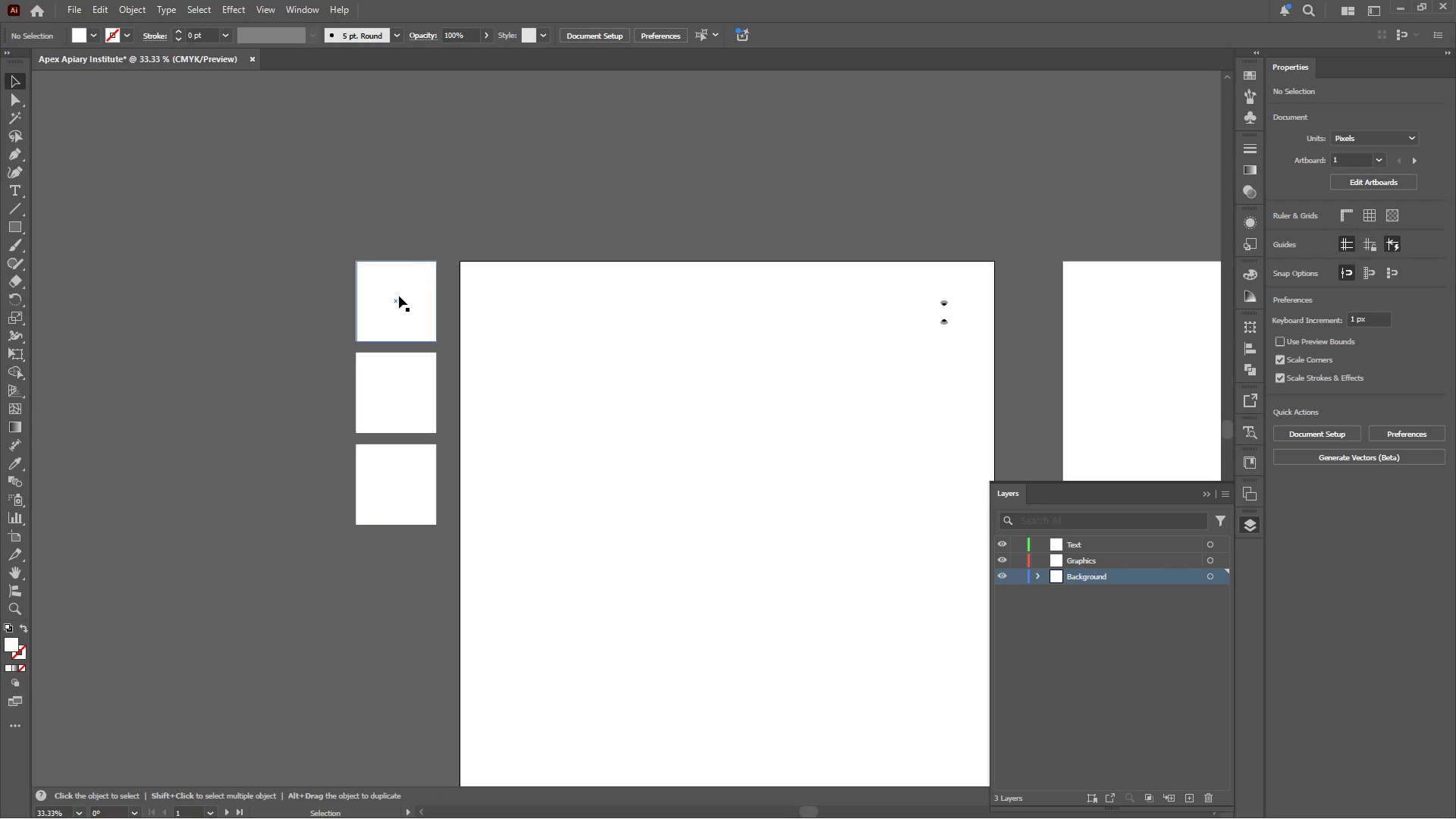 
key(Alt+Tab)